 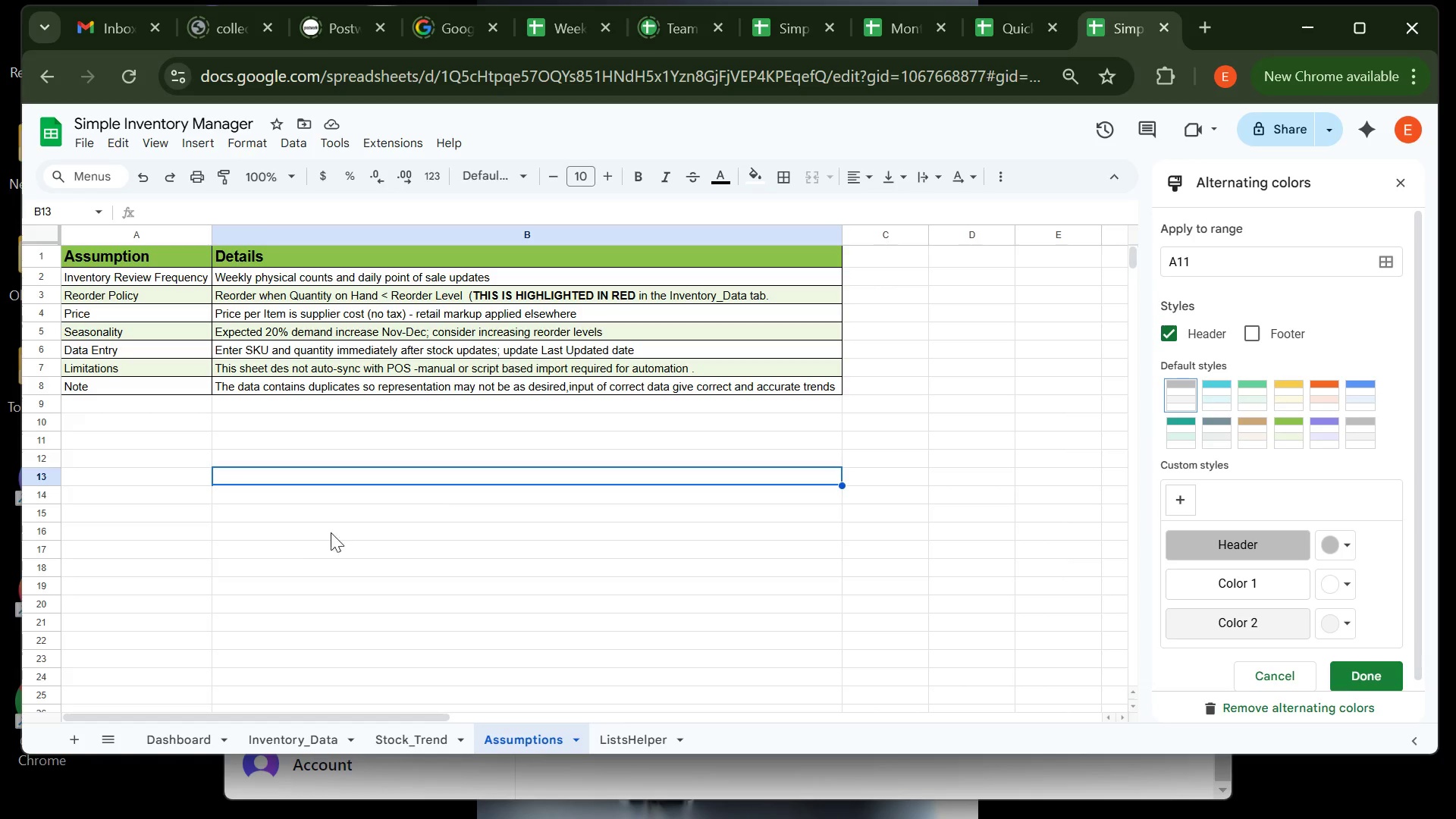 
left_click([283, 560])
 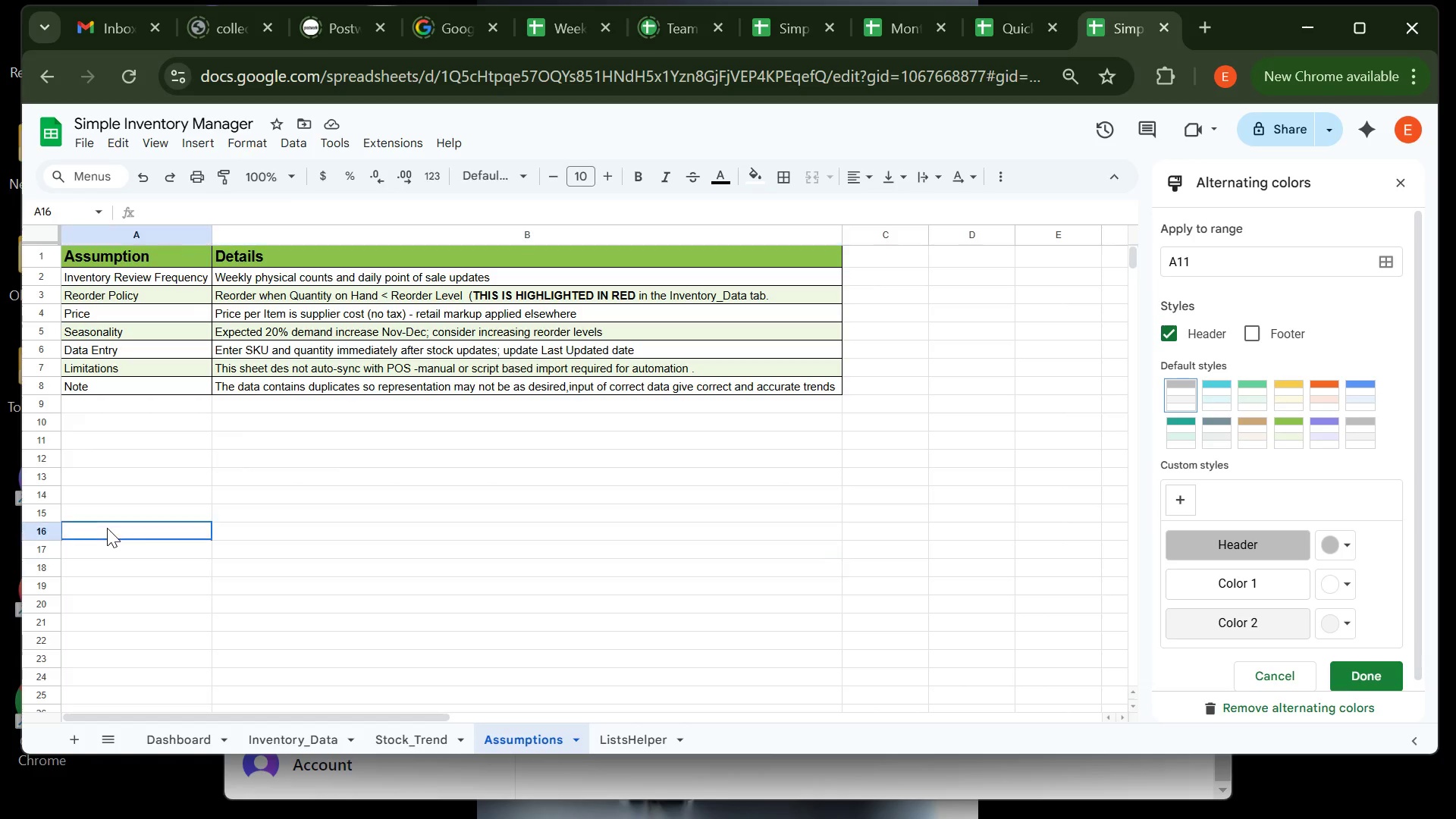 
left_click([107, 528])
 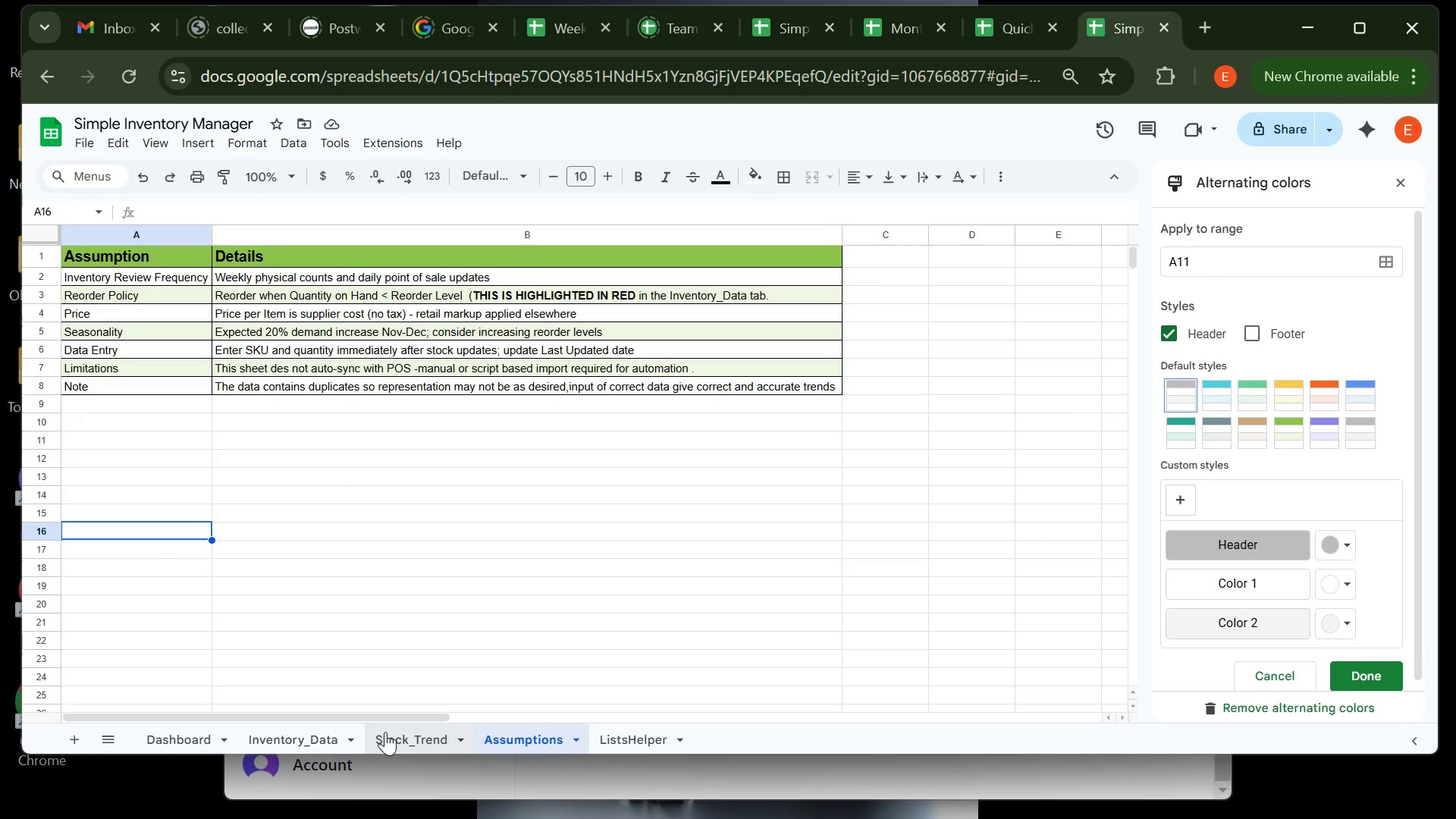 
left_click([385, 732])
 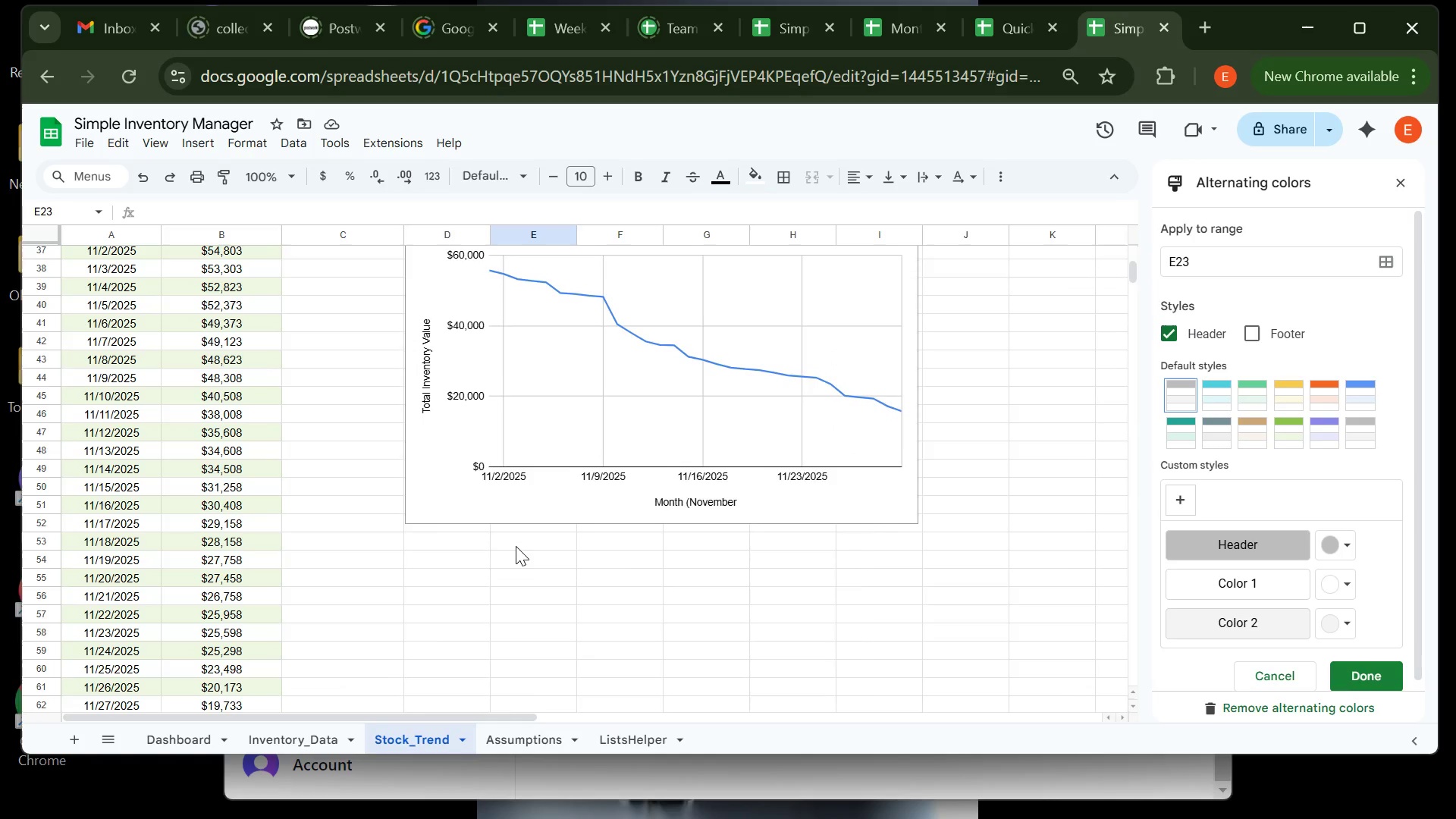 
wait(15.74)
 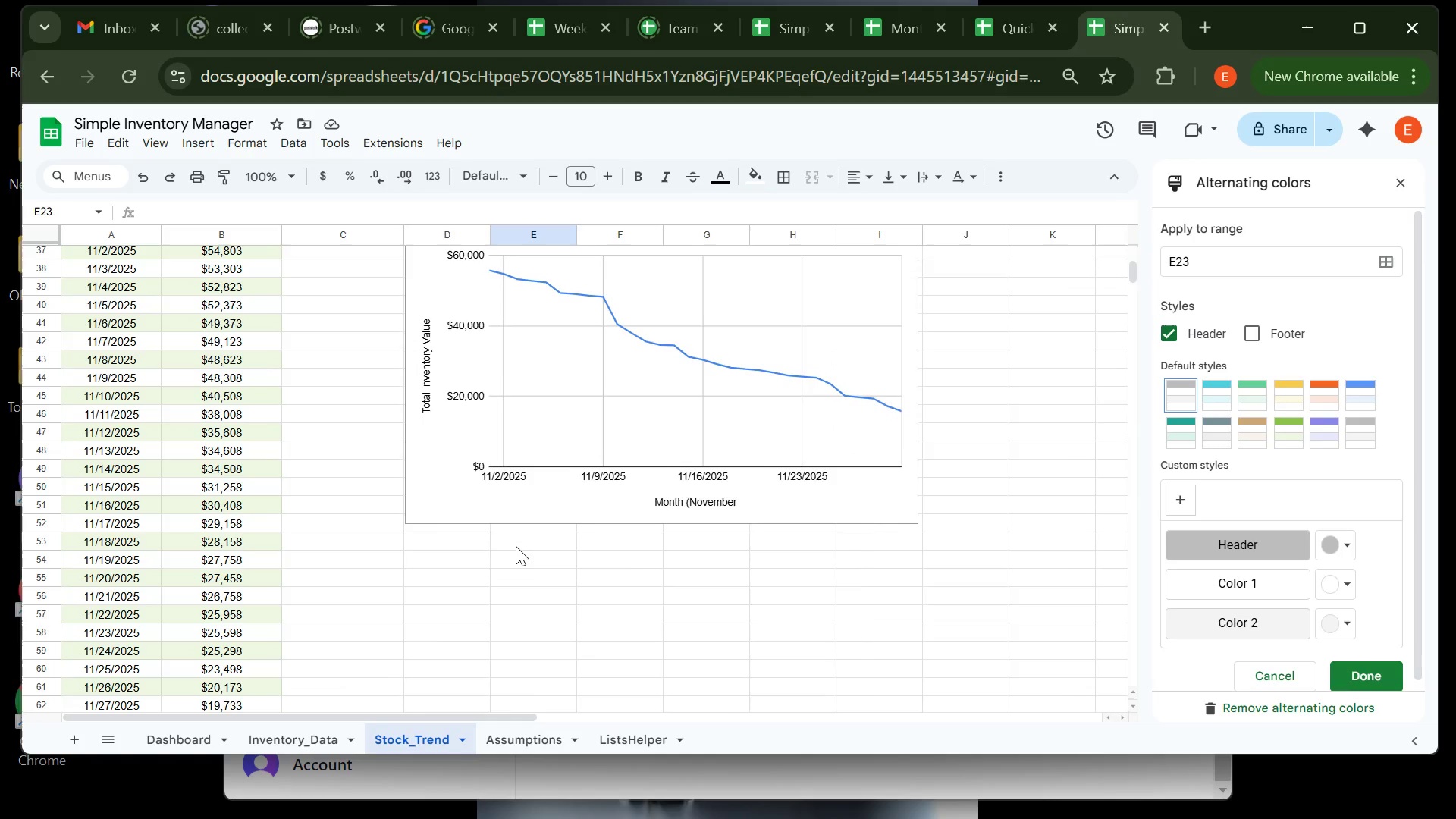 
left_click([181, 735])
 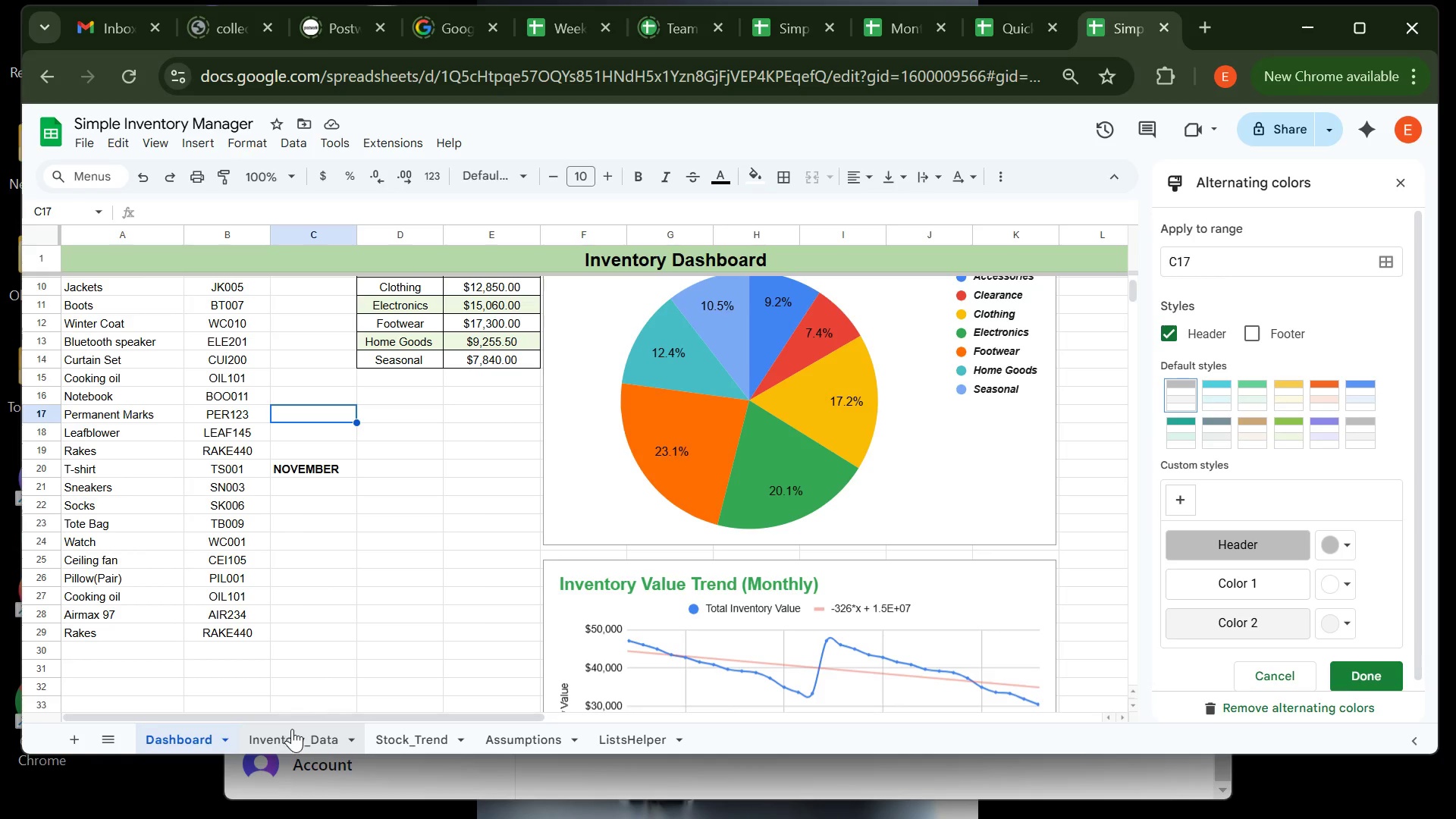 
left_click([293, 730])
 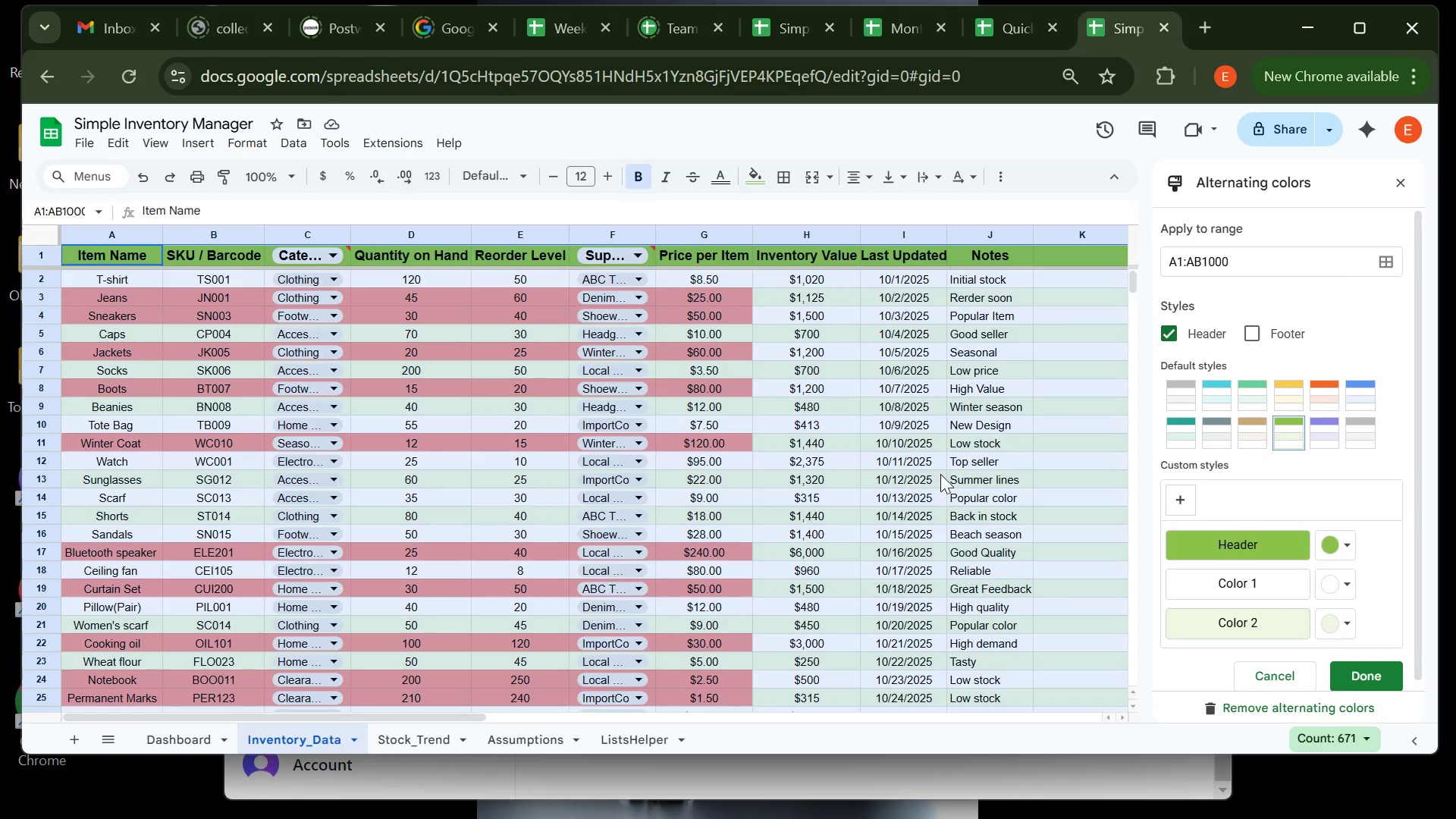 
left_click([923, 471])
 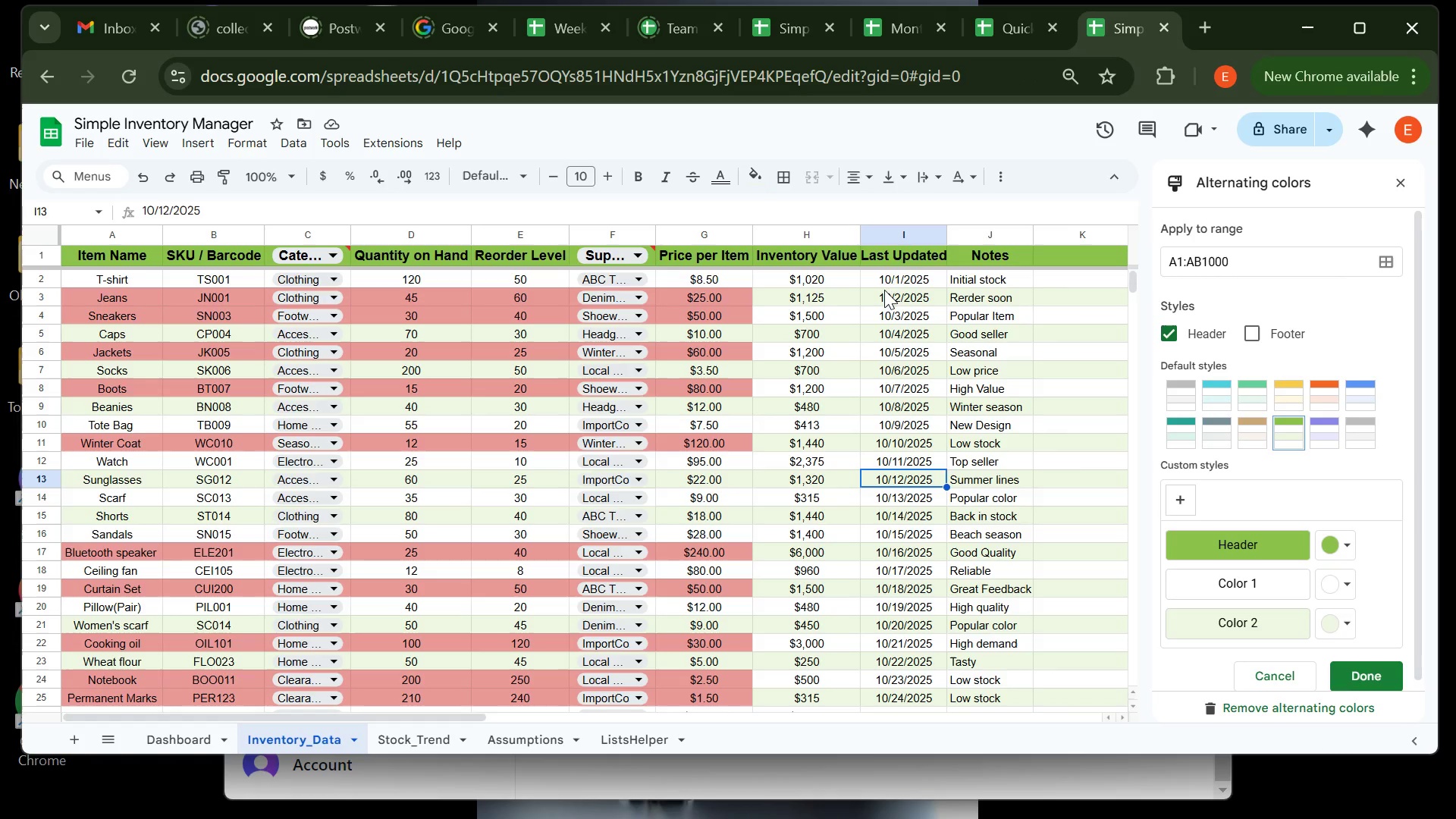 
mouse_move([873, 260])
 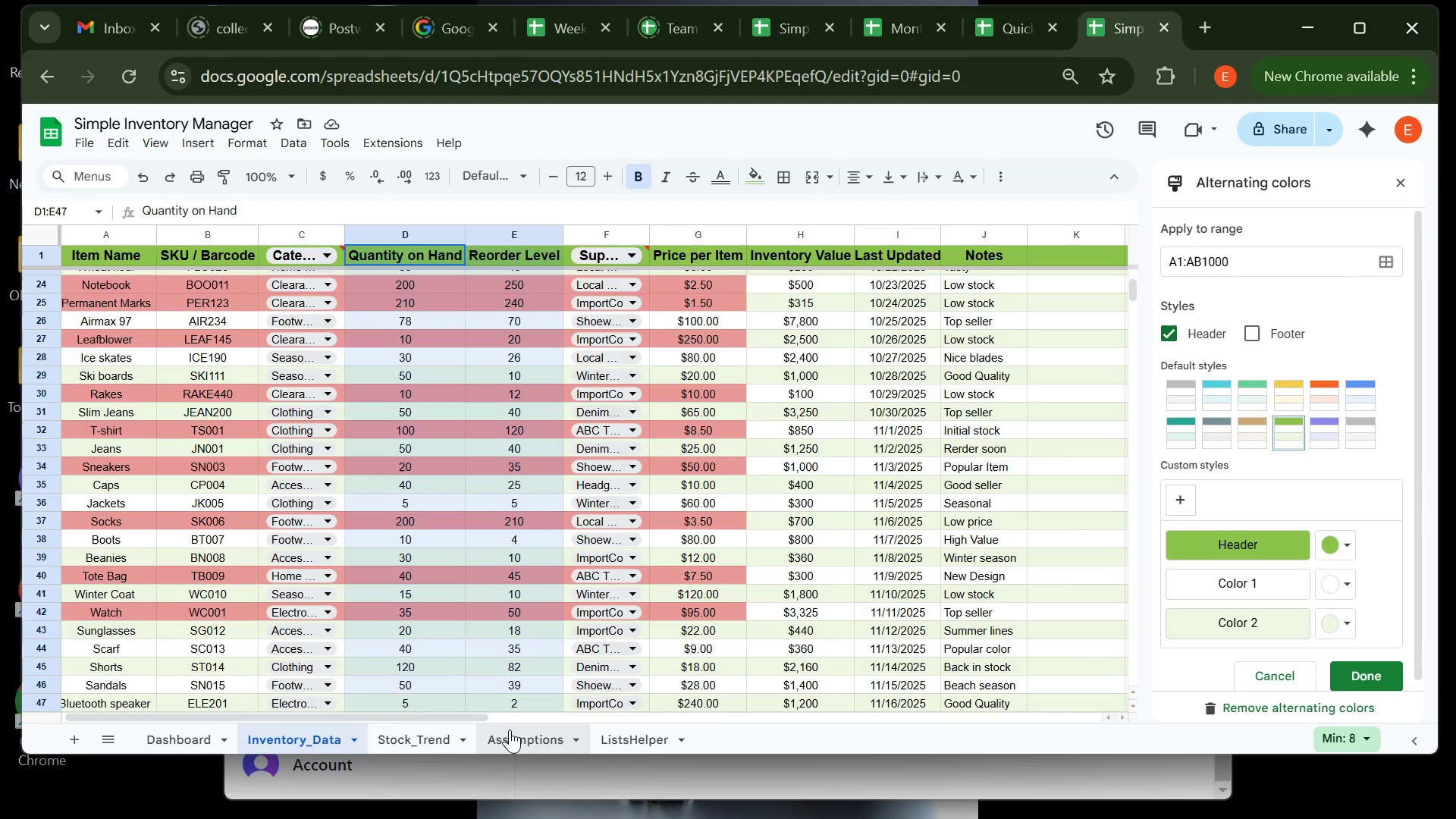 
wait(29.82)
 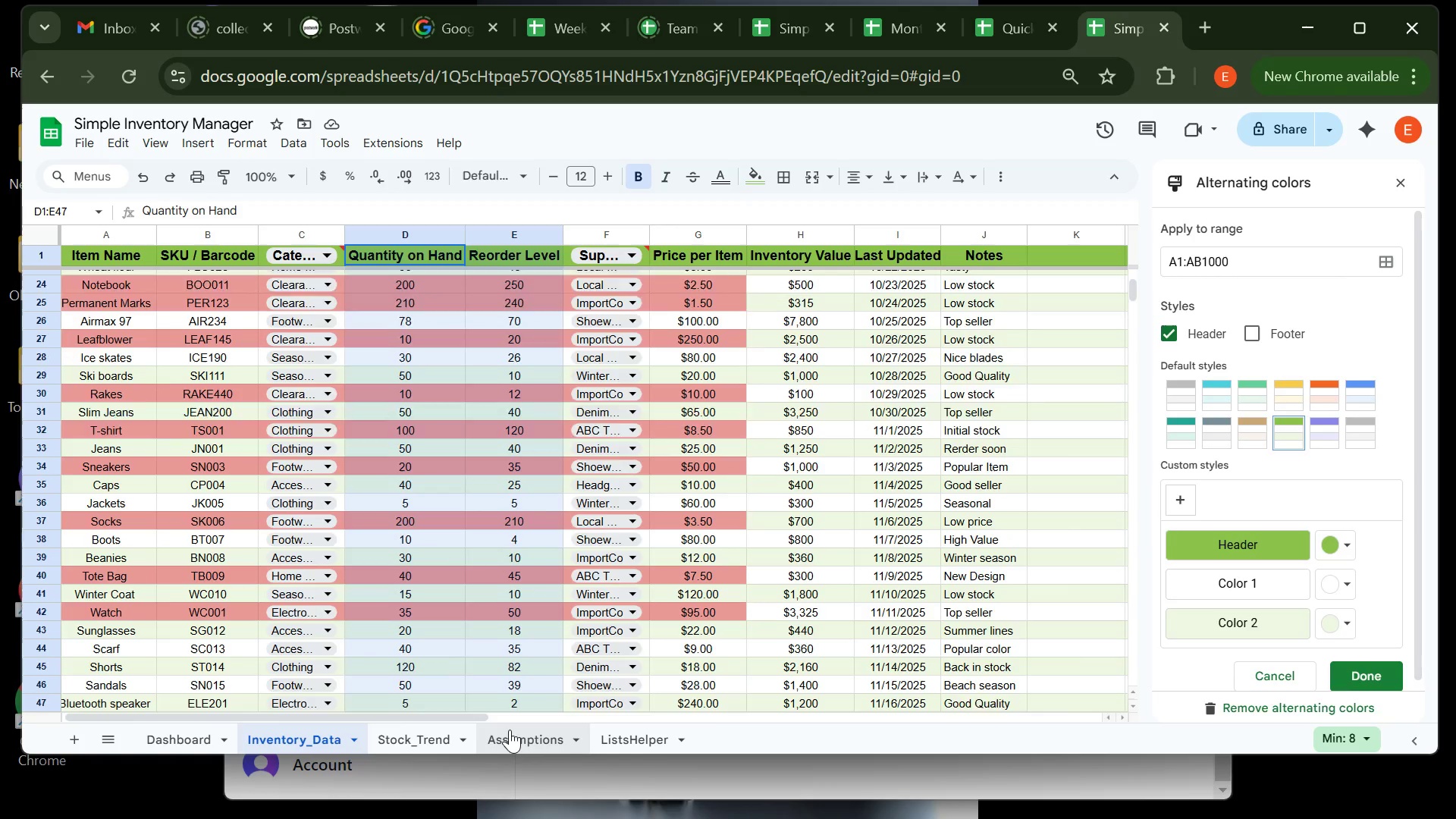 
hold_key(key=ControlLeft, duration=0.35)
 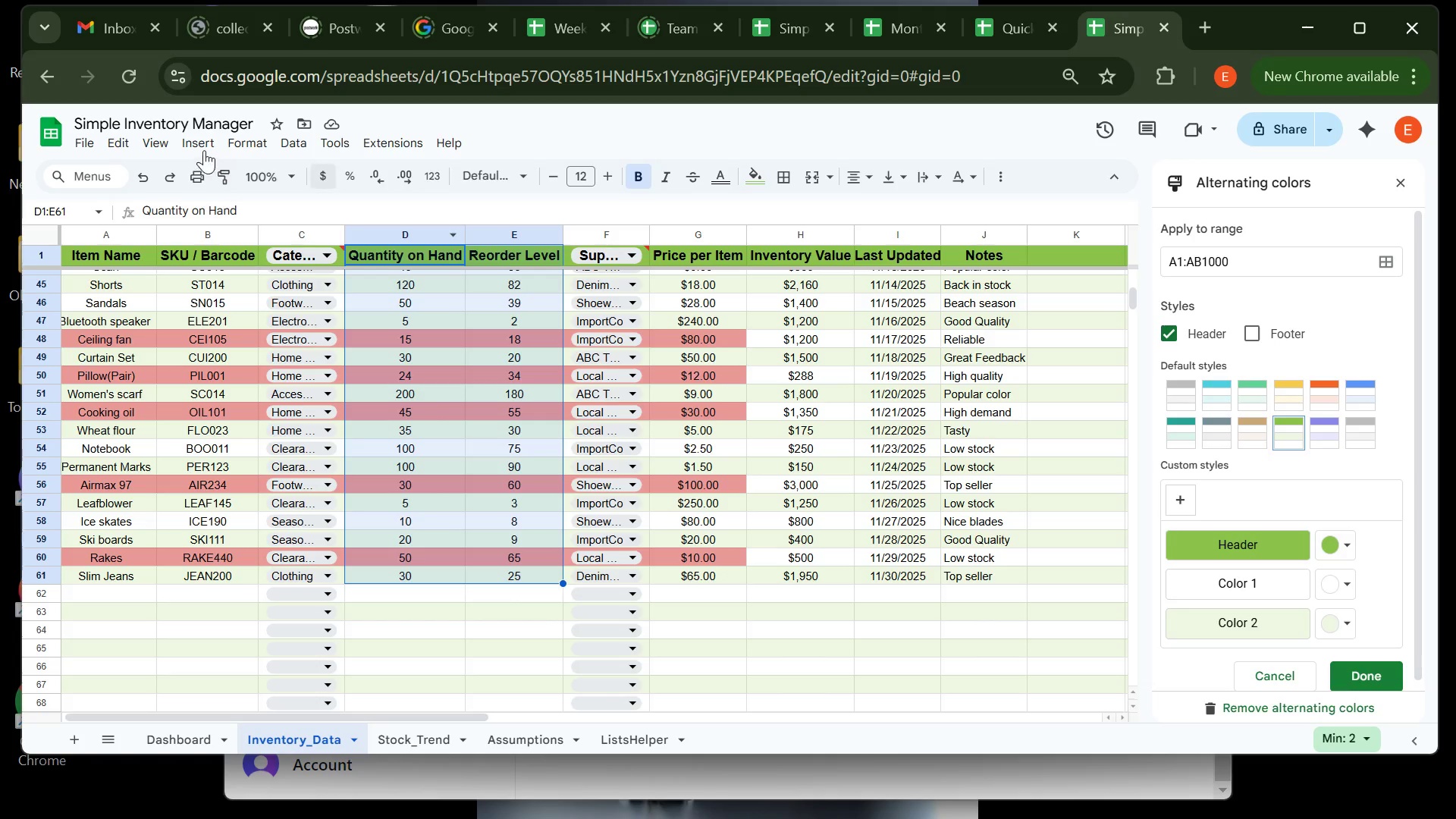 
left_click([201, 147])
 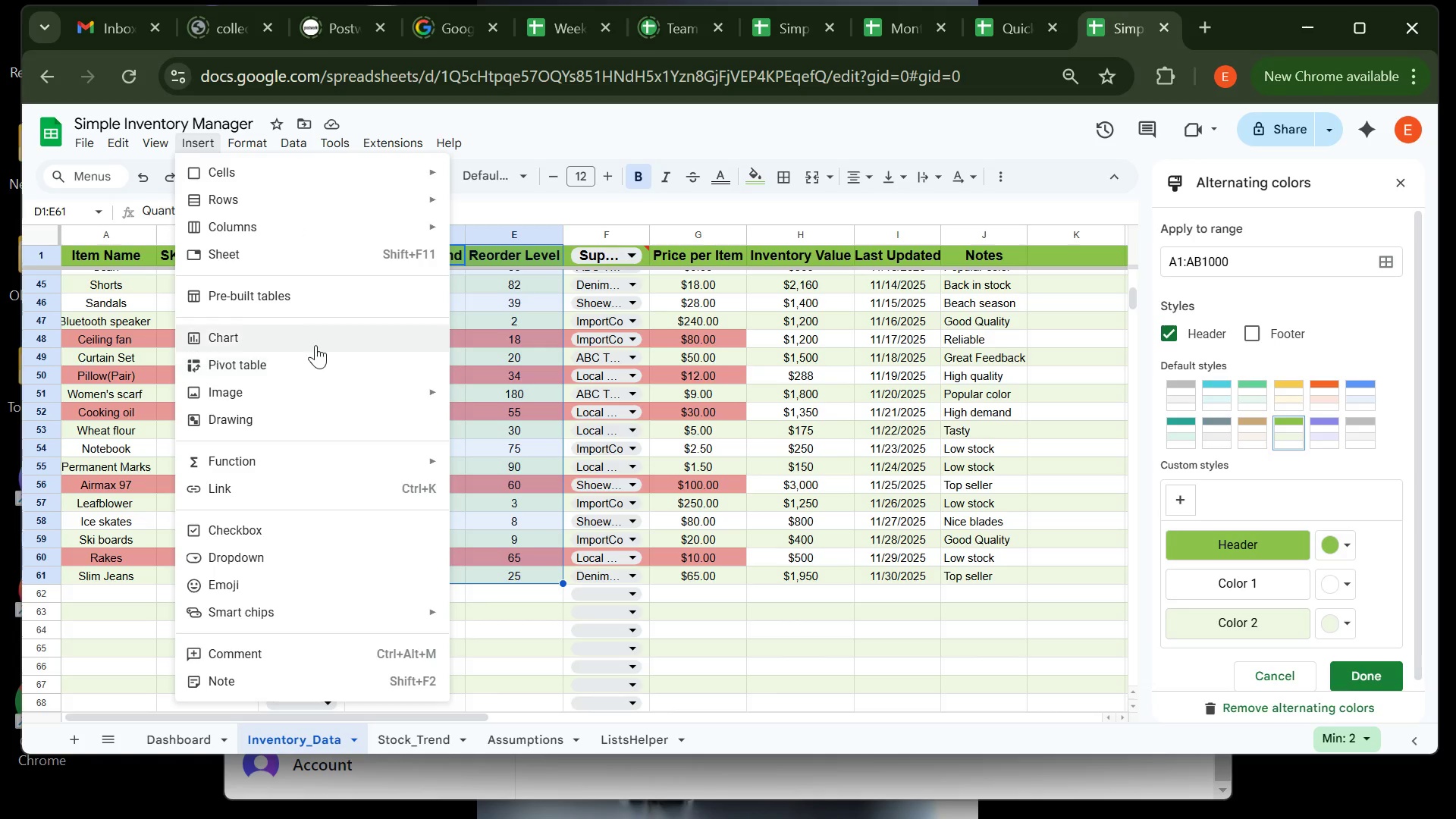 
left_click([315, 345])
 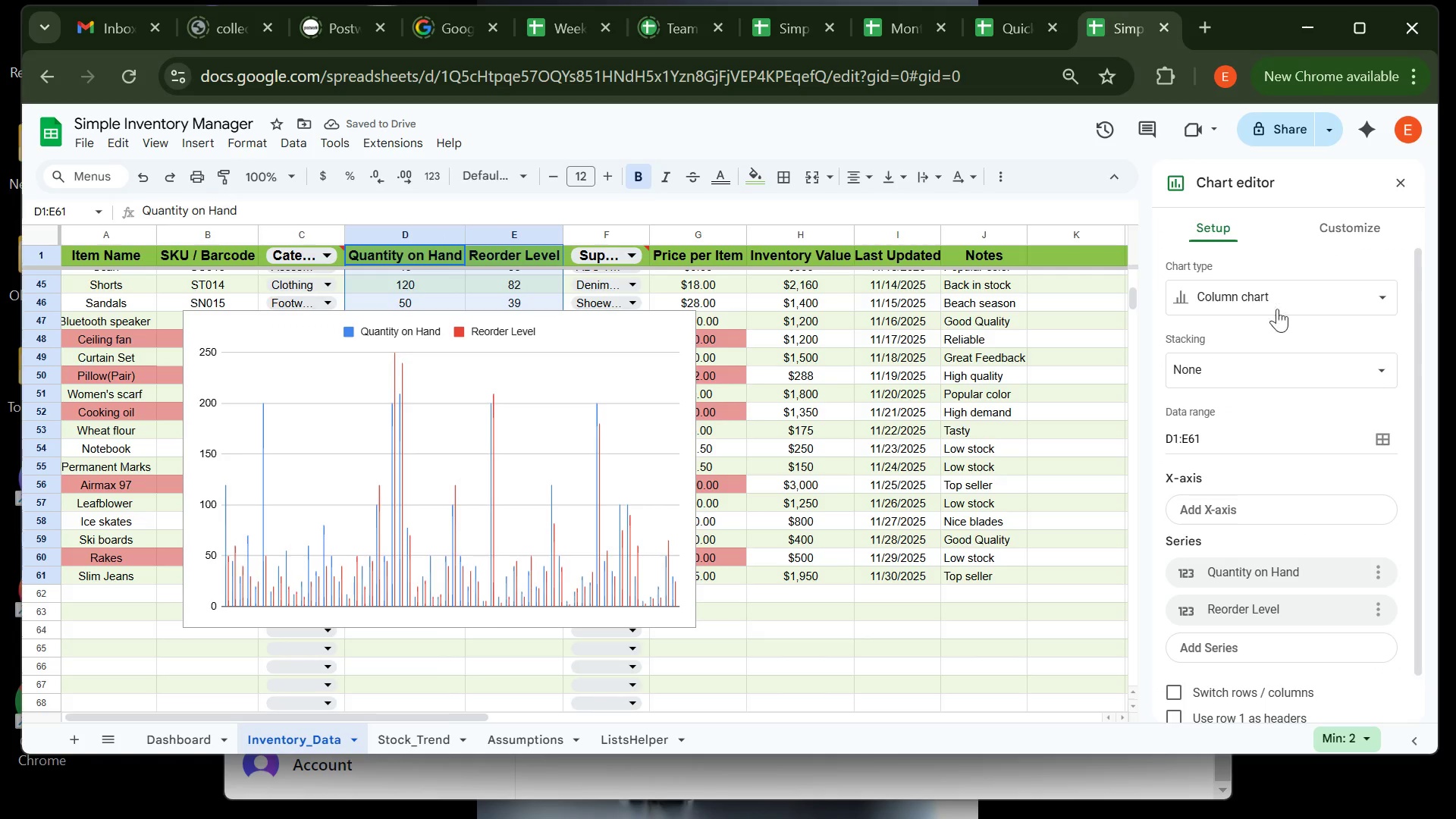 
wait(5.08)
 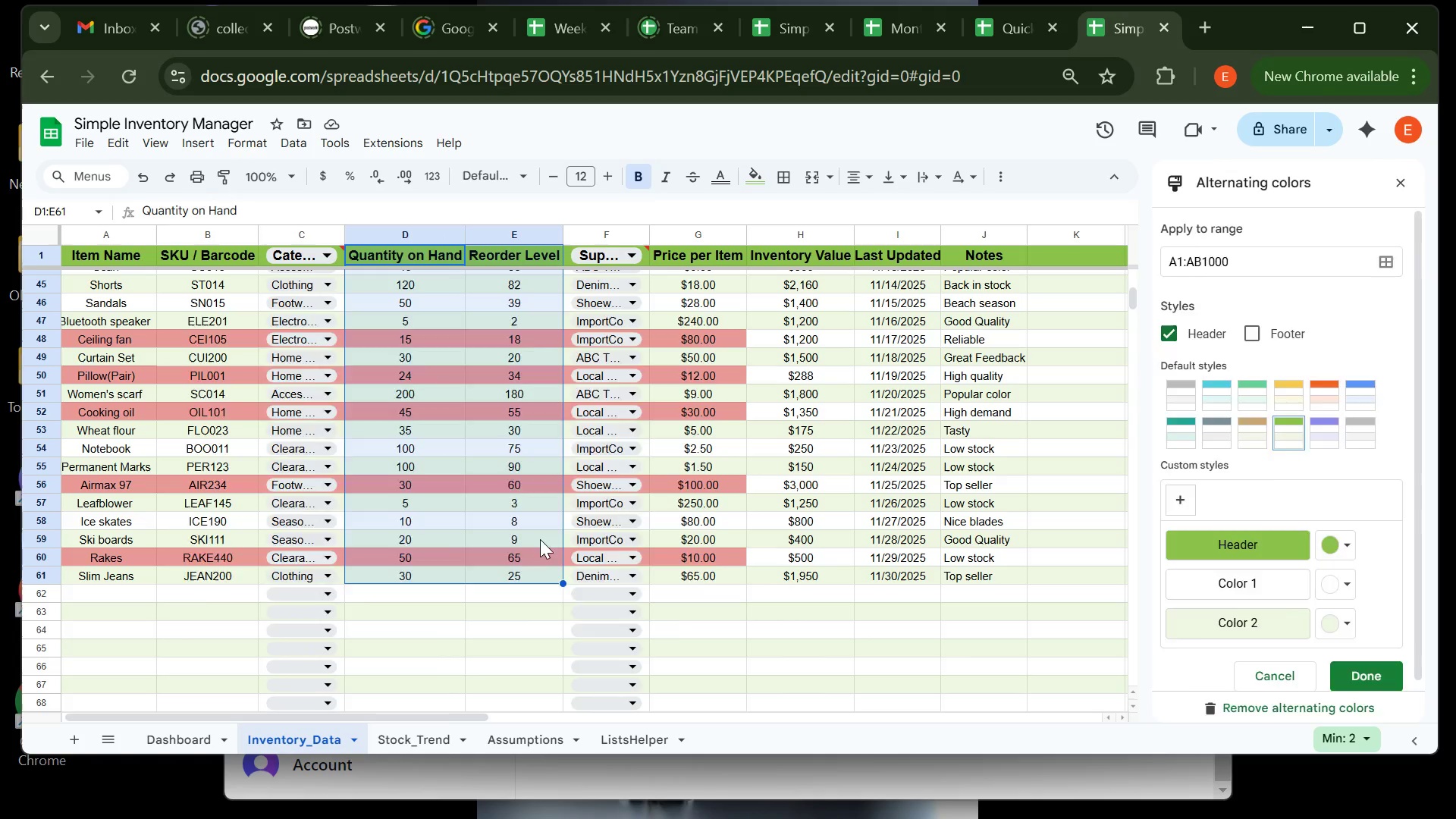 
left_click([1303, 293])
 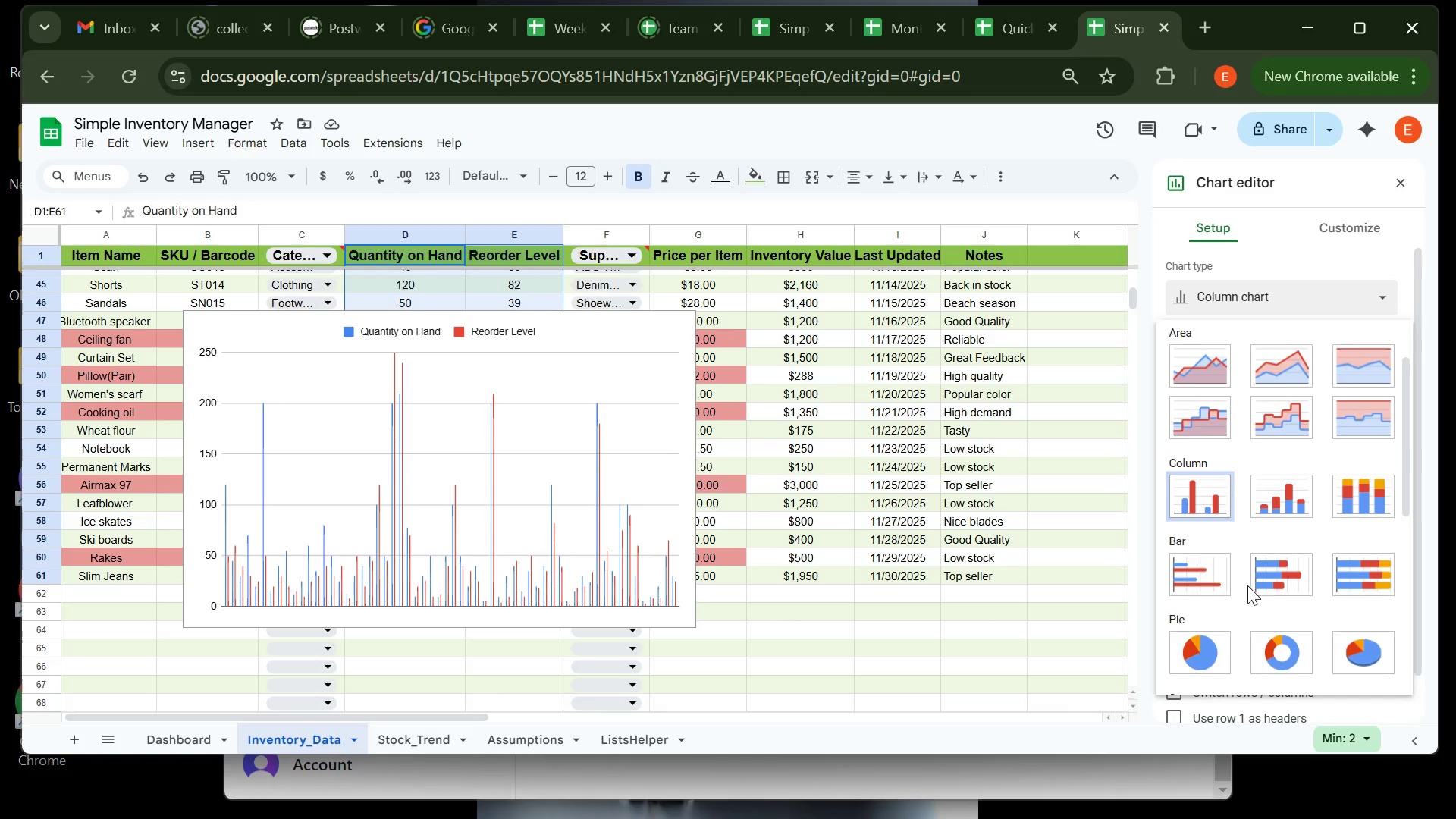 
wait(5.19)
 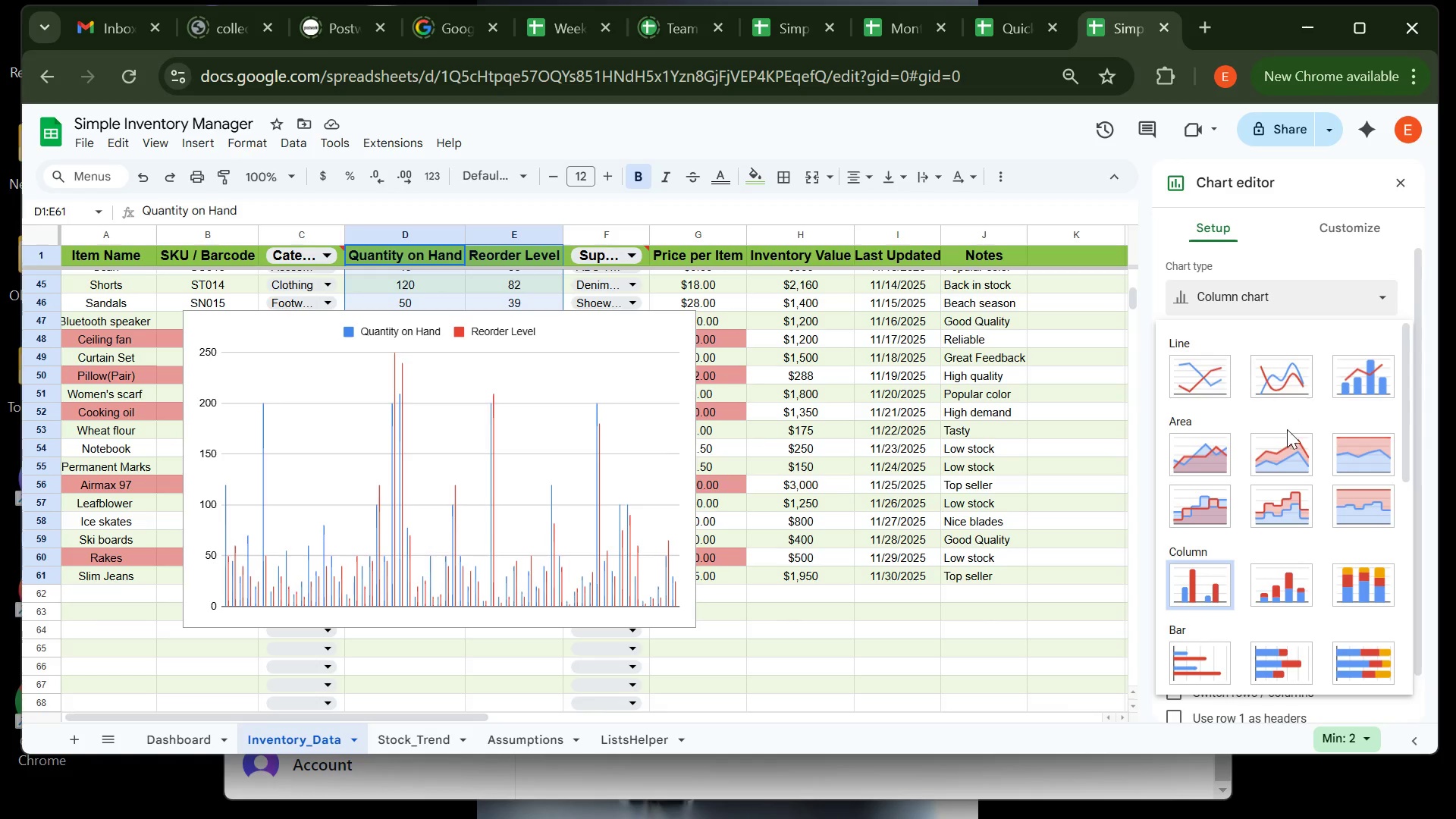 
mouse_move([1257, 522])
 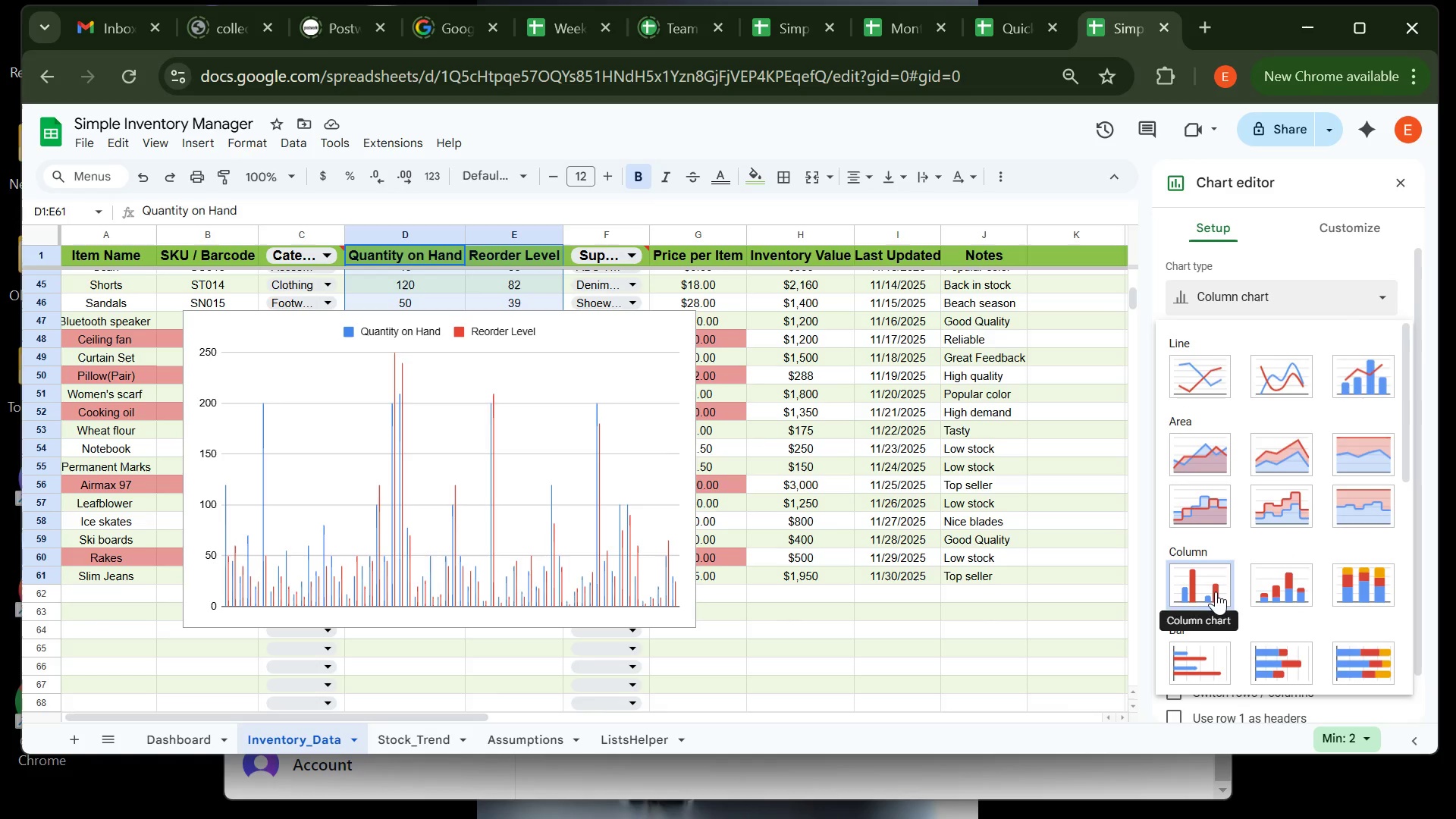 
left_click([1216, 592])
 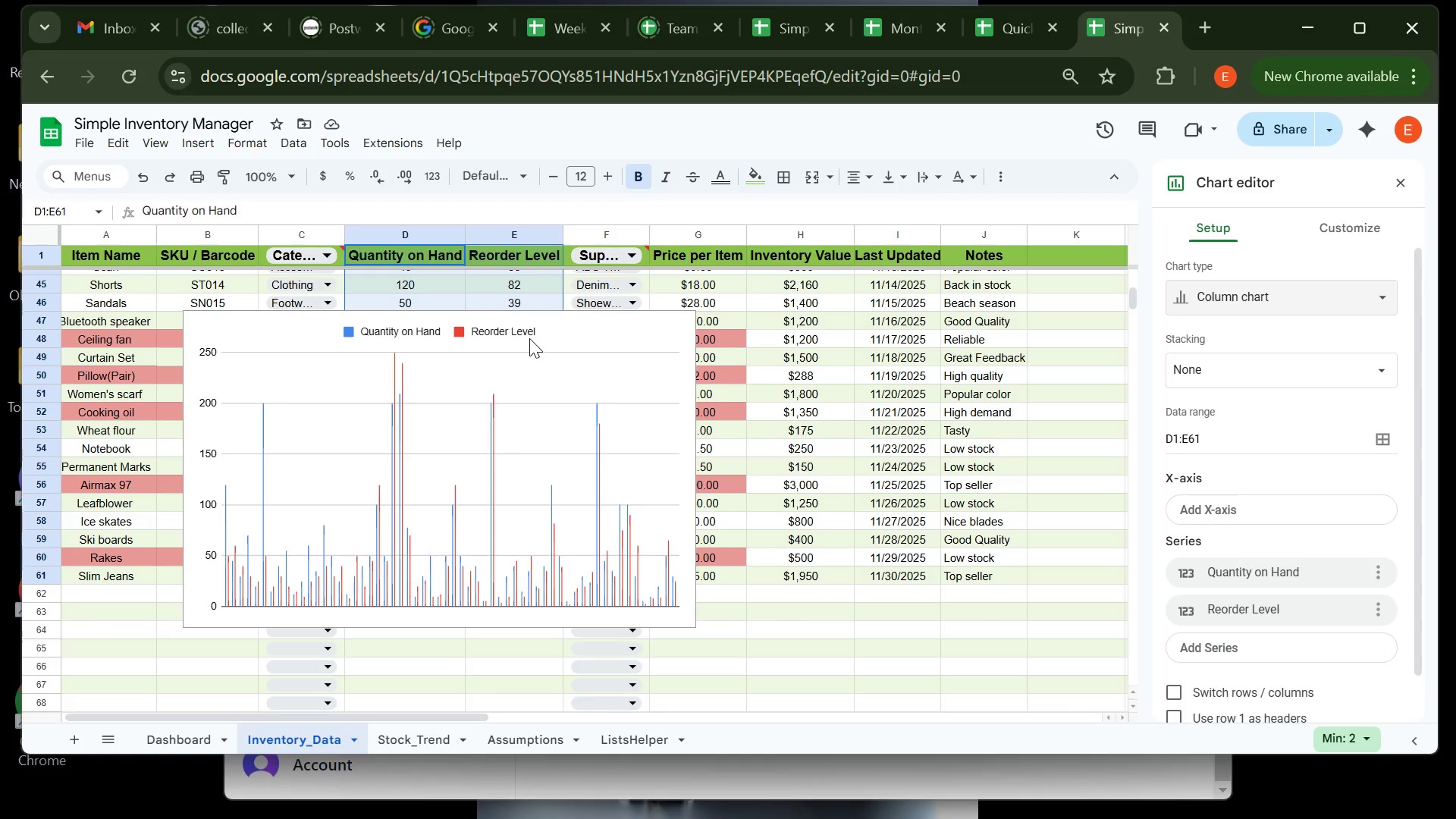 
wait(6.37)
 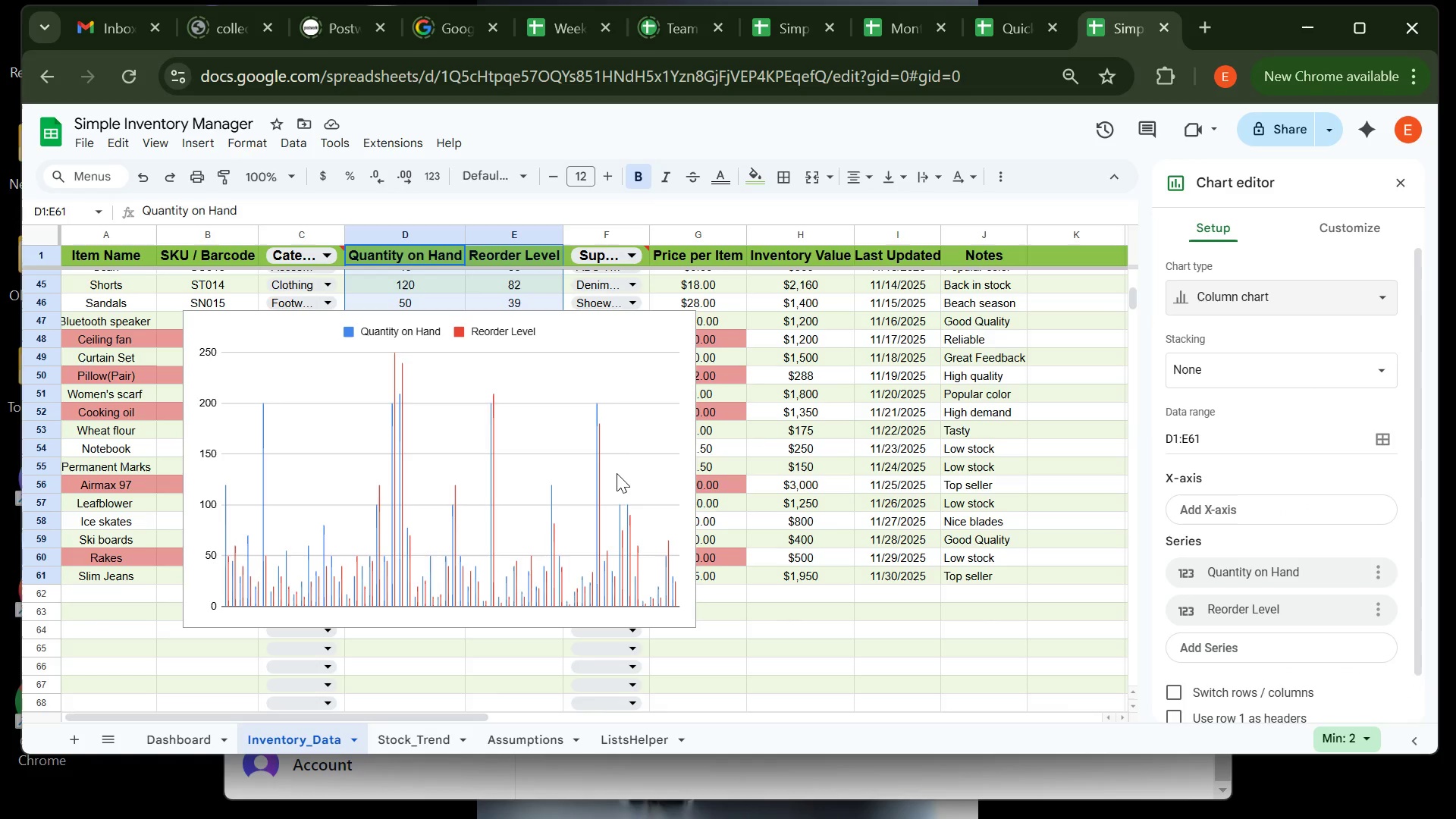 
key(Backspace)
 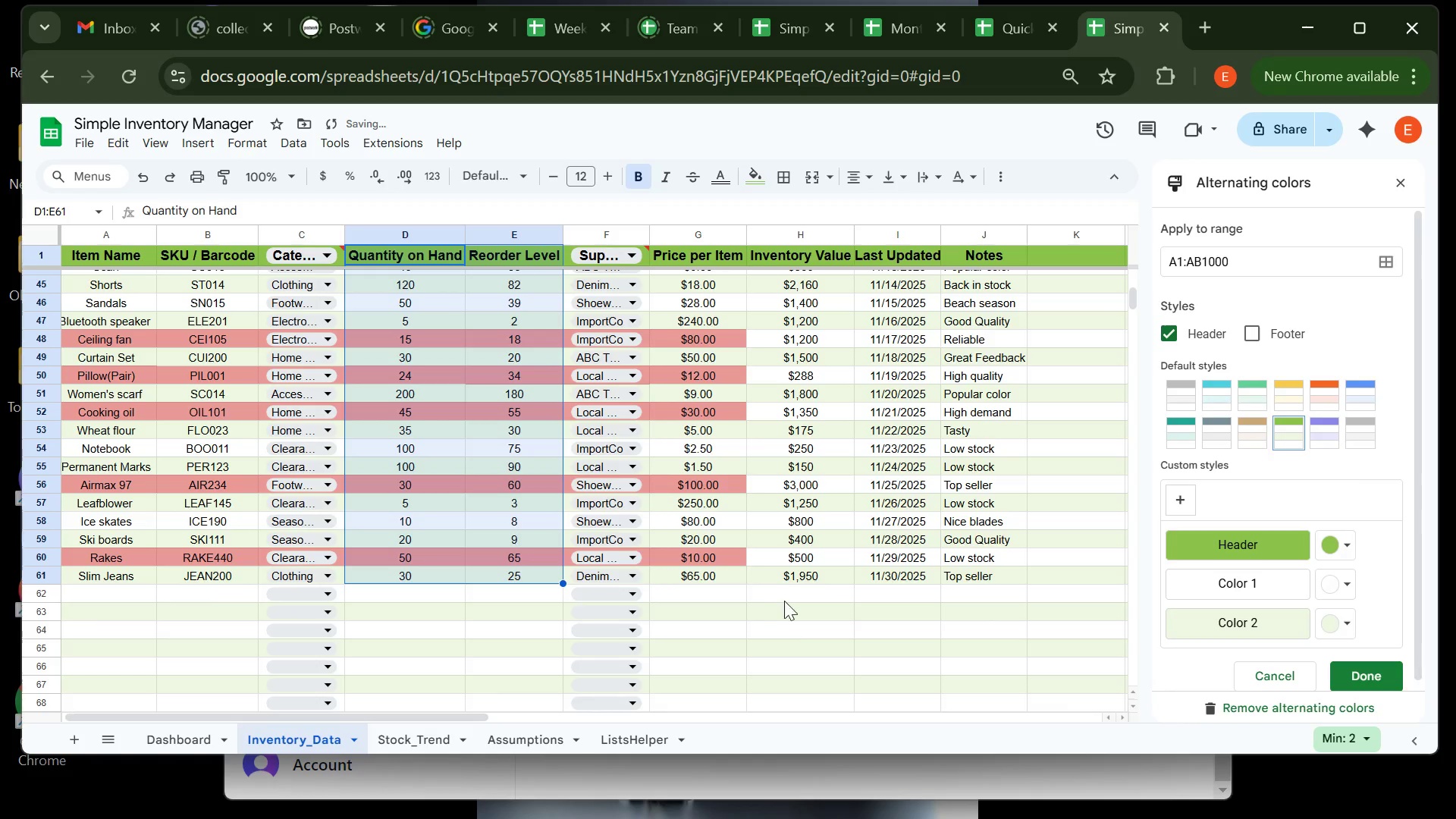 
left_click([803, 642])
 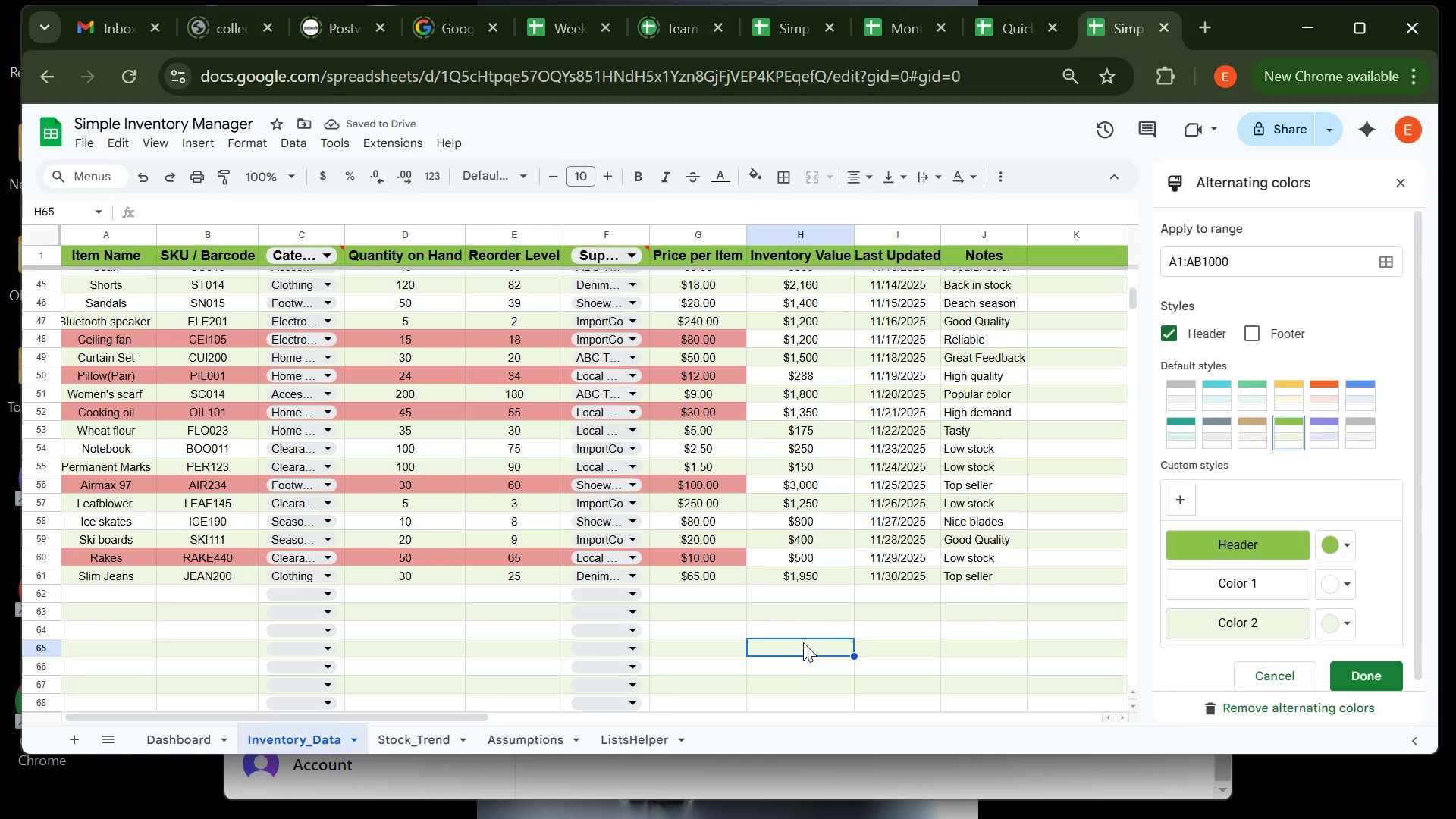 
mouse_move([576, 626])